 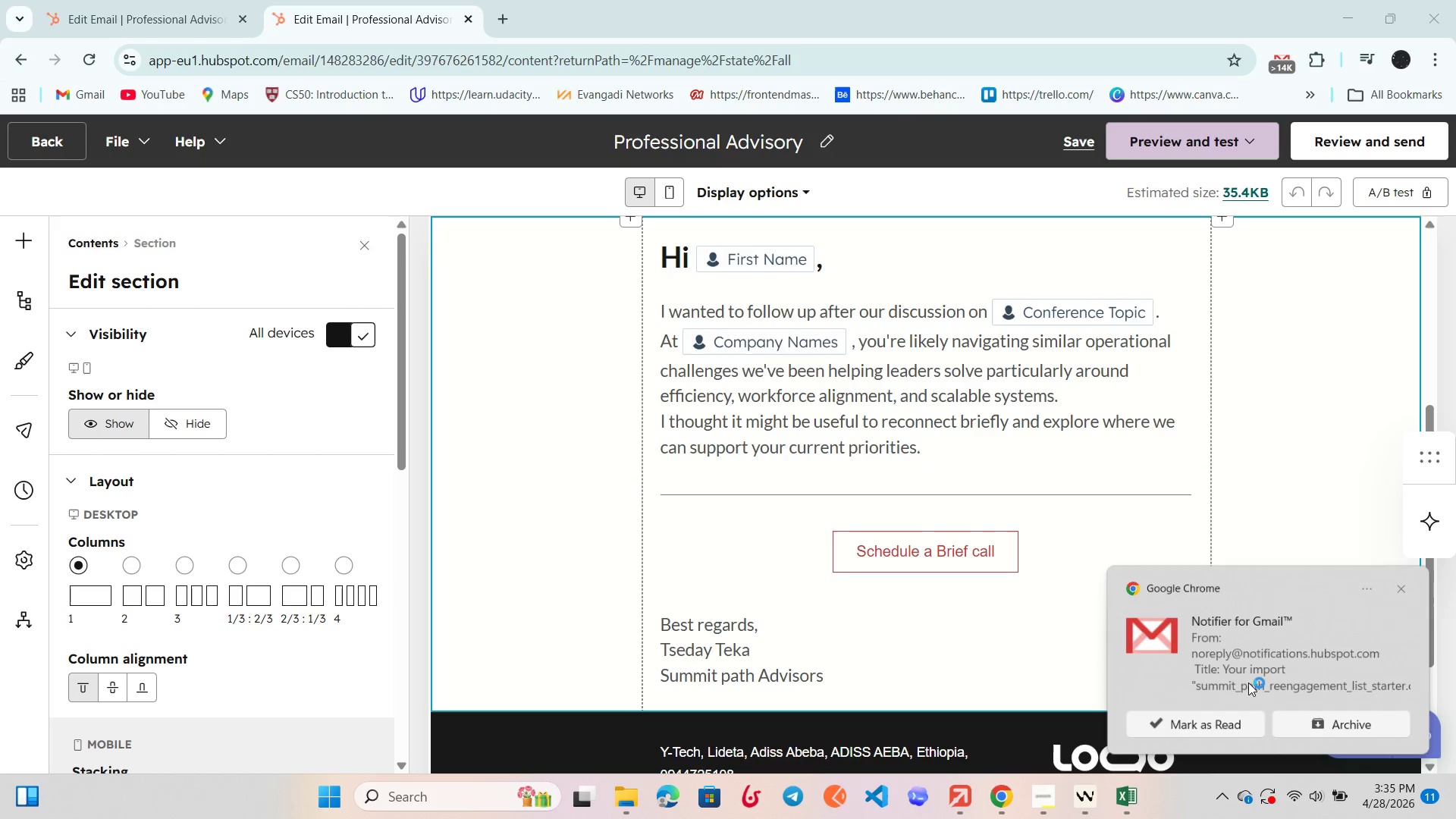 
key(Unknown)
 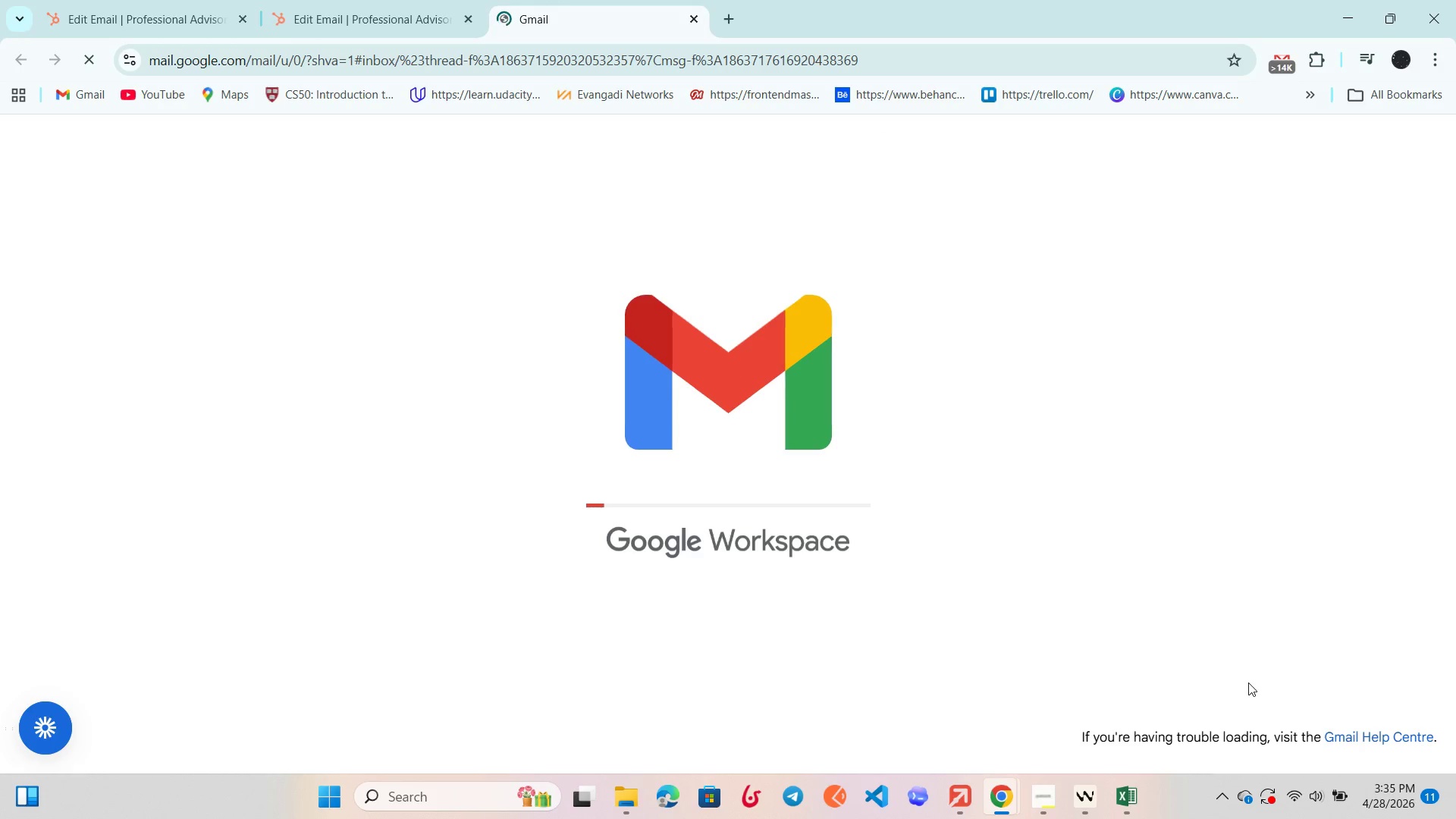 
wait(11.12)
 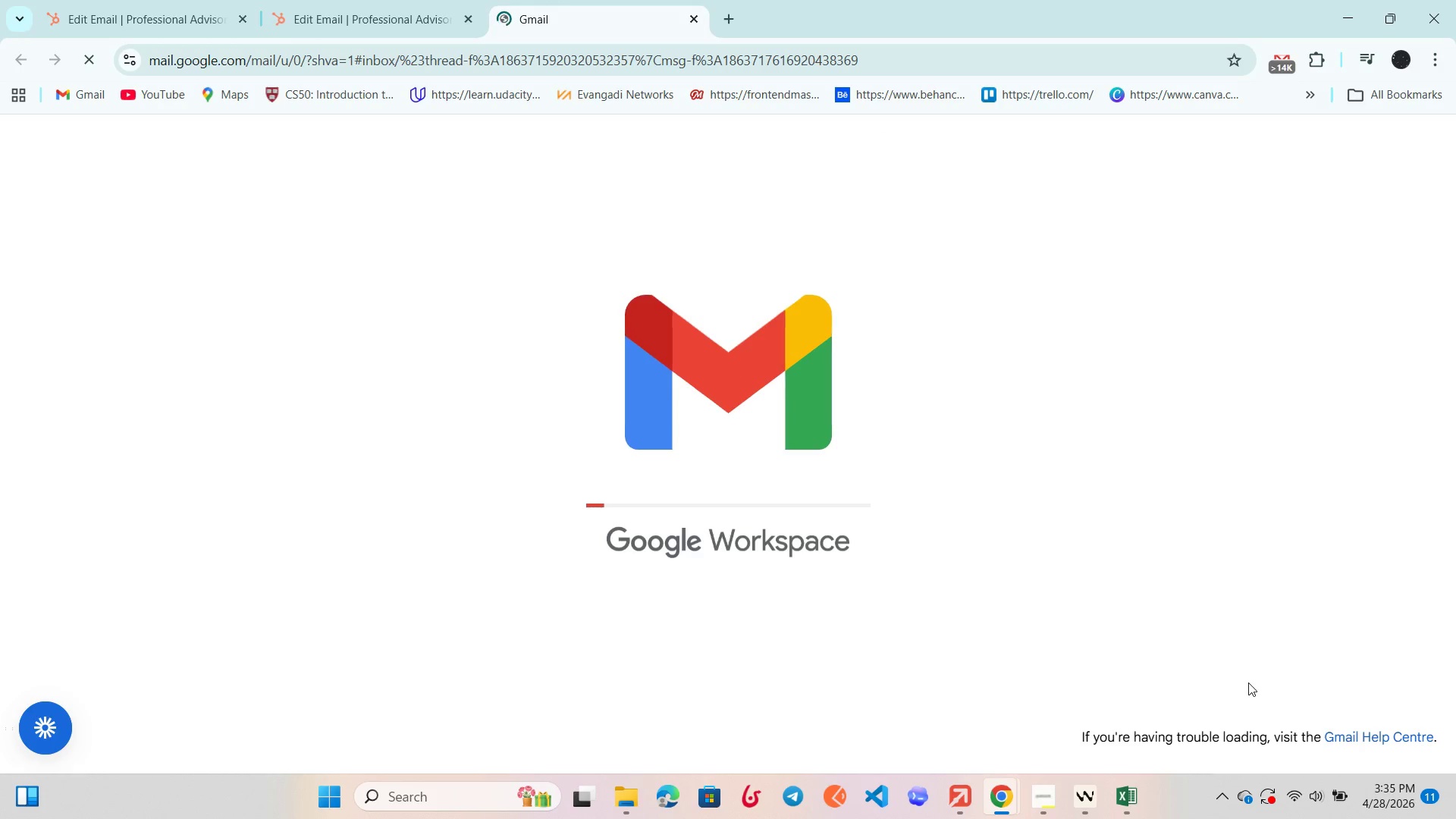 
mouse_move([905, 617])
 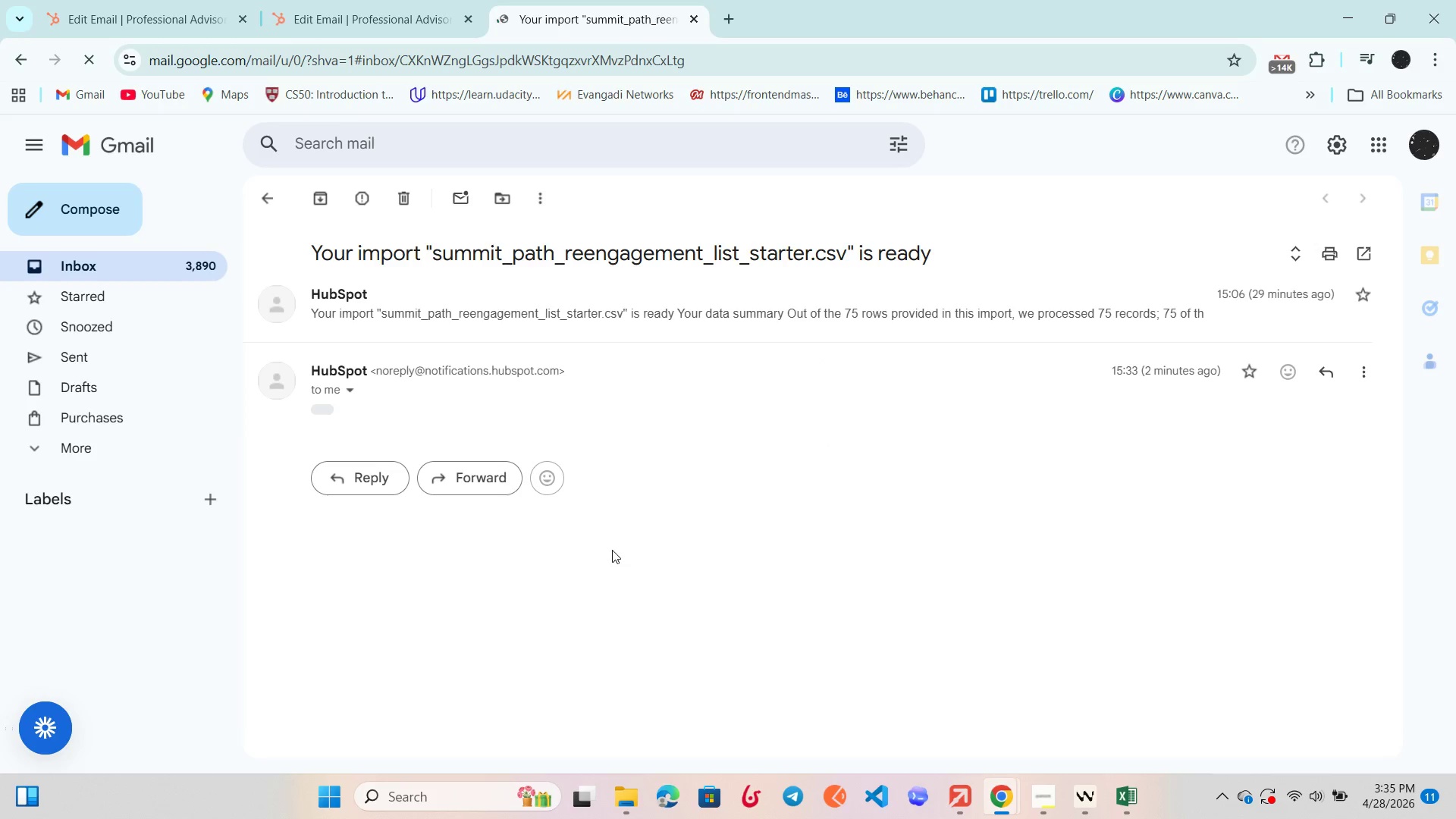 
wait(9.54)
 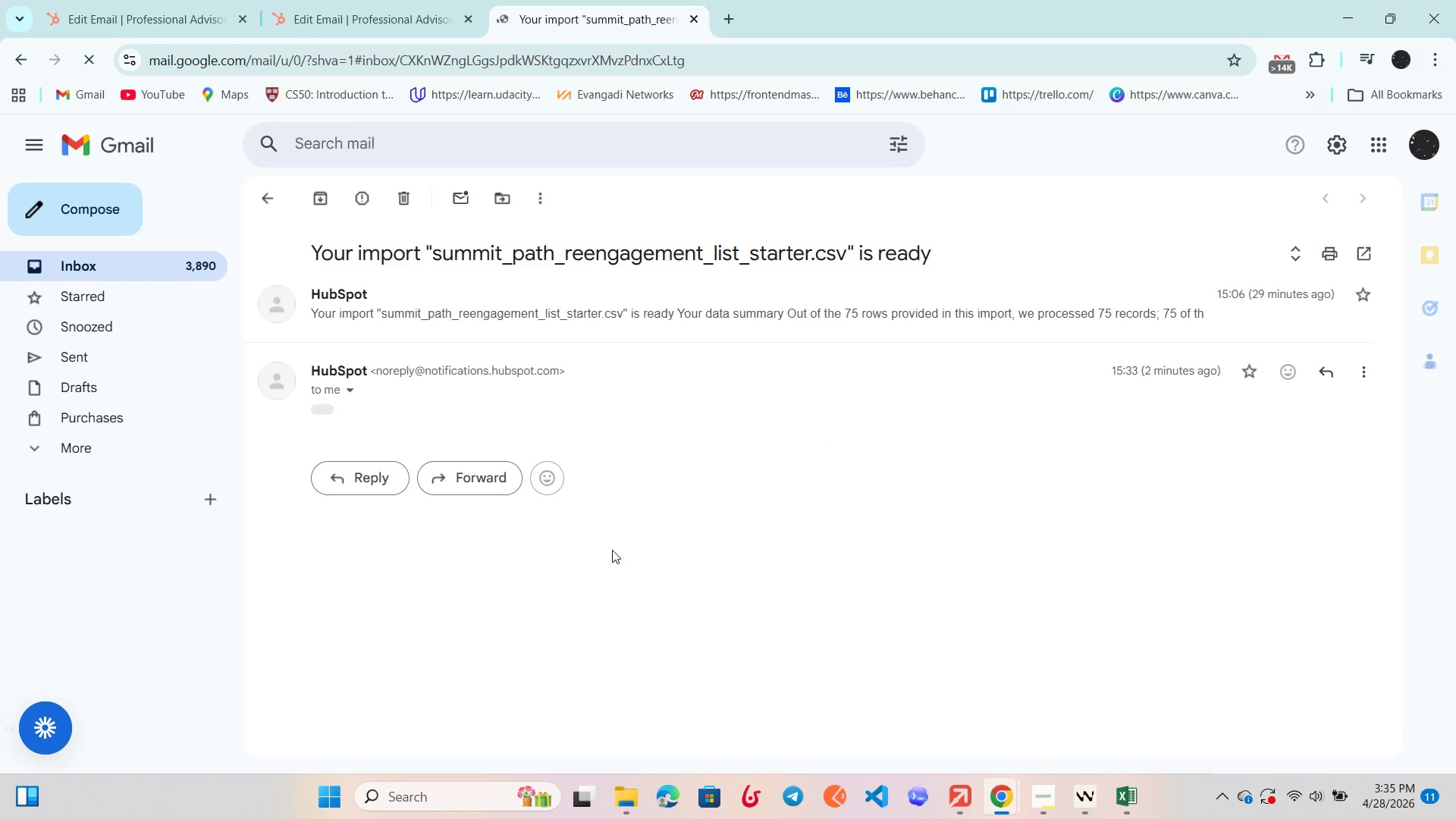 
left_click([319, 409])
 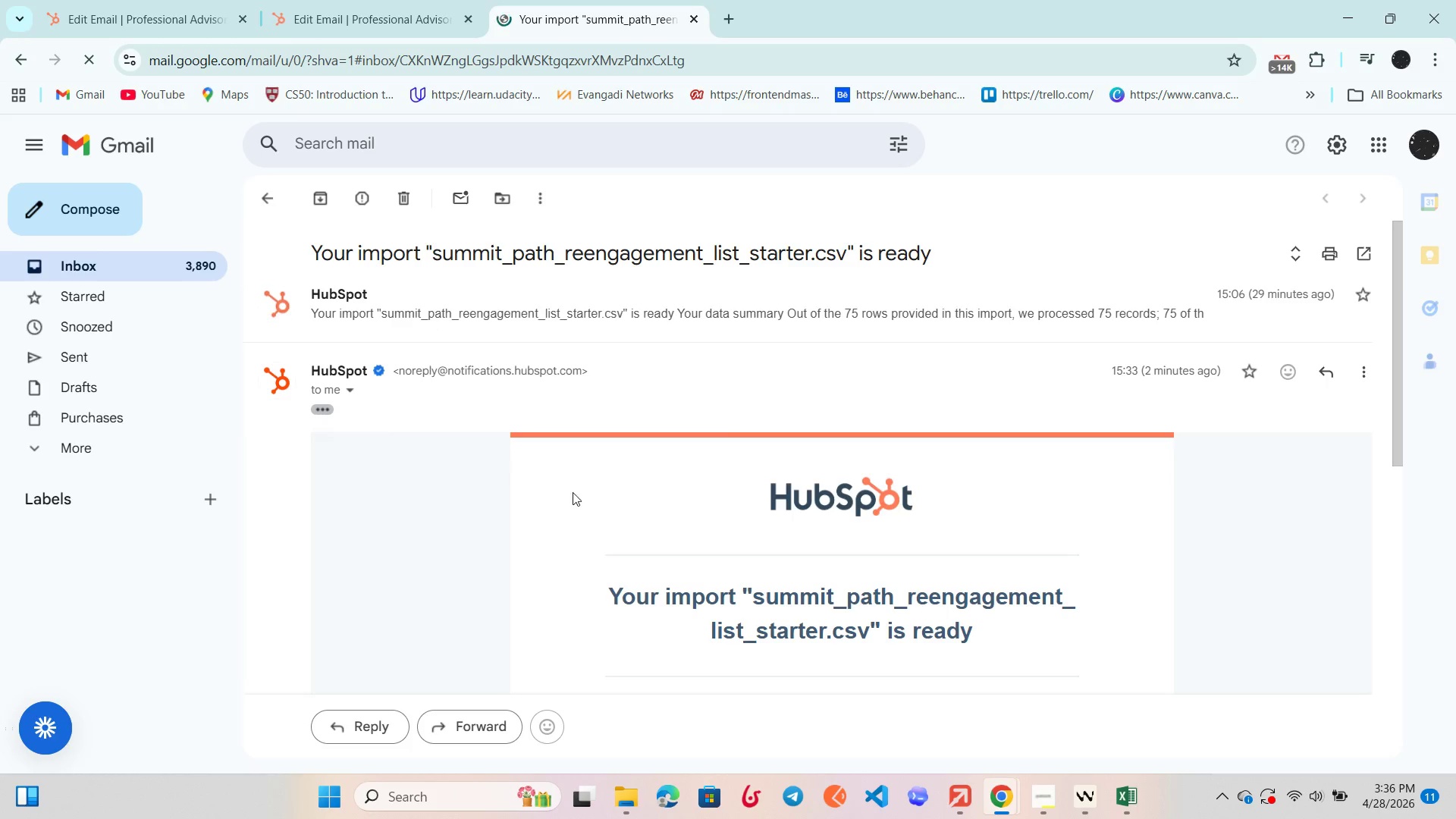 
scroll: coordinate [588, 497], scroll_direction: down, amount: 2.0
 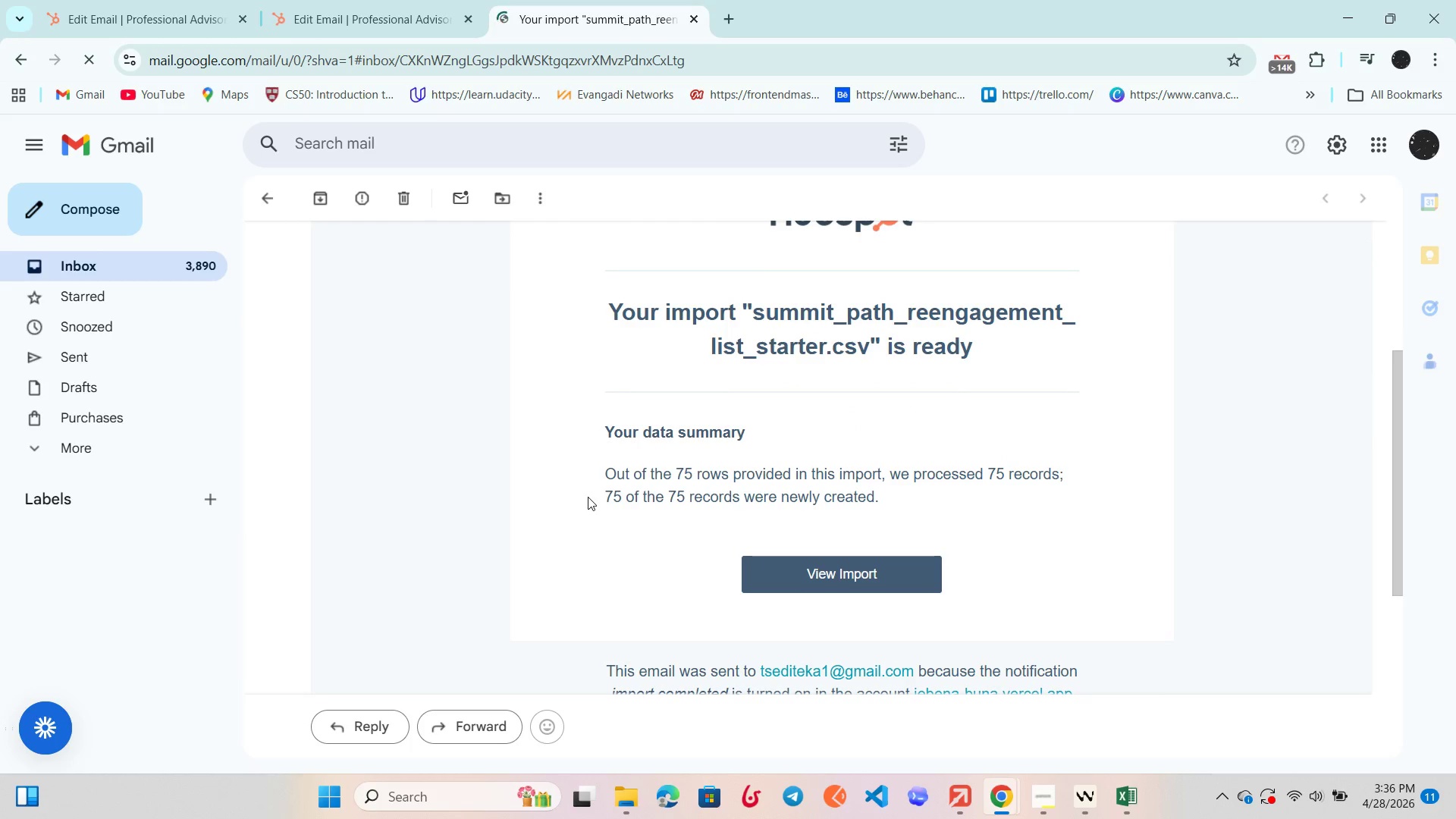 
scroll: coordinate [588, 497], scroll_direction: up, amount: 1.0
 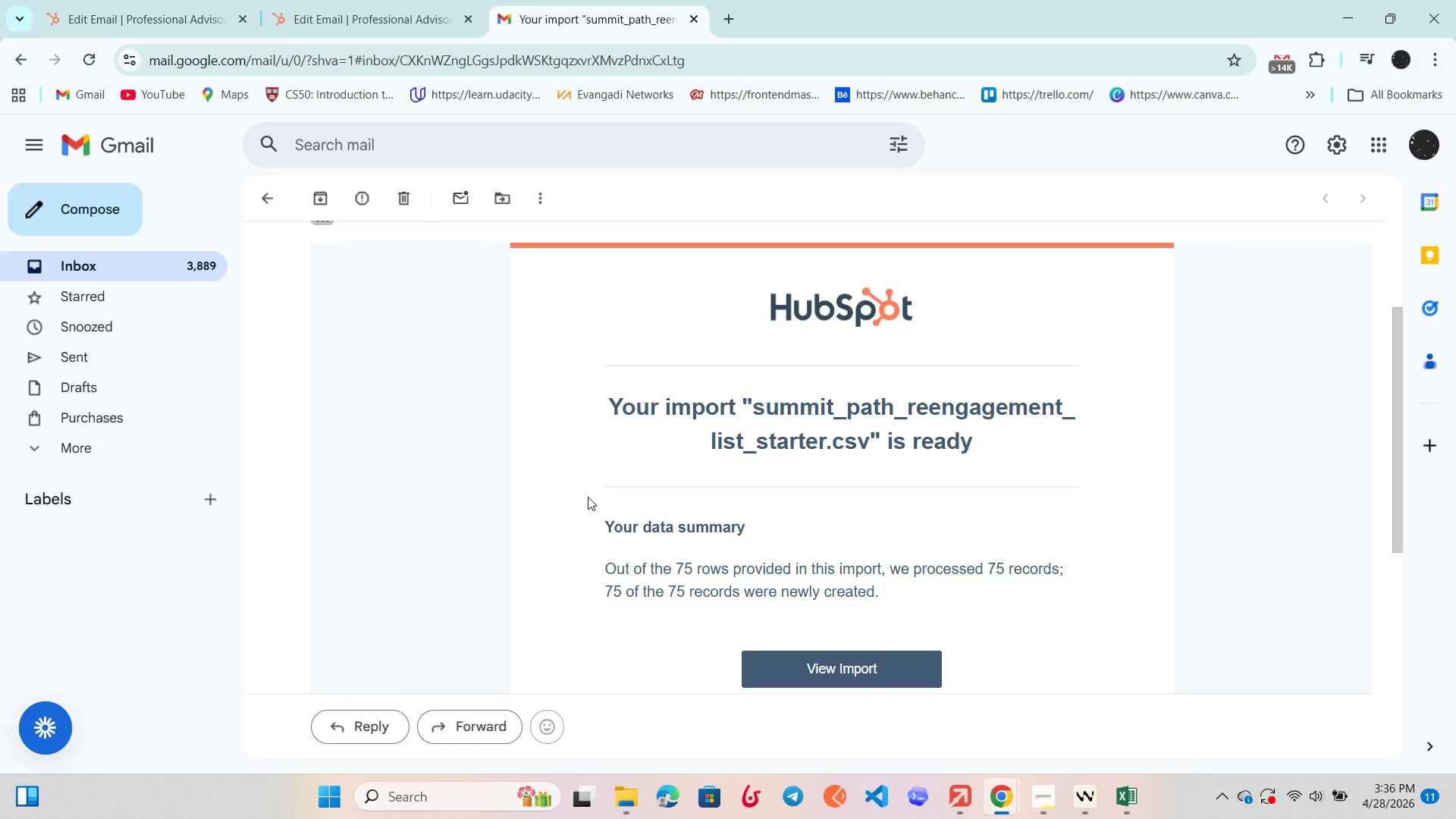 
wait(45.1)
 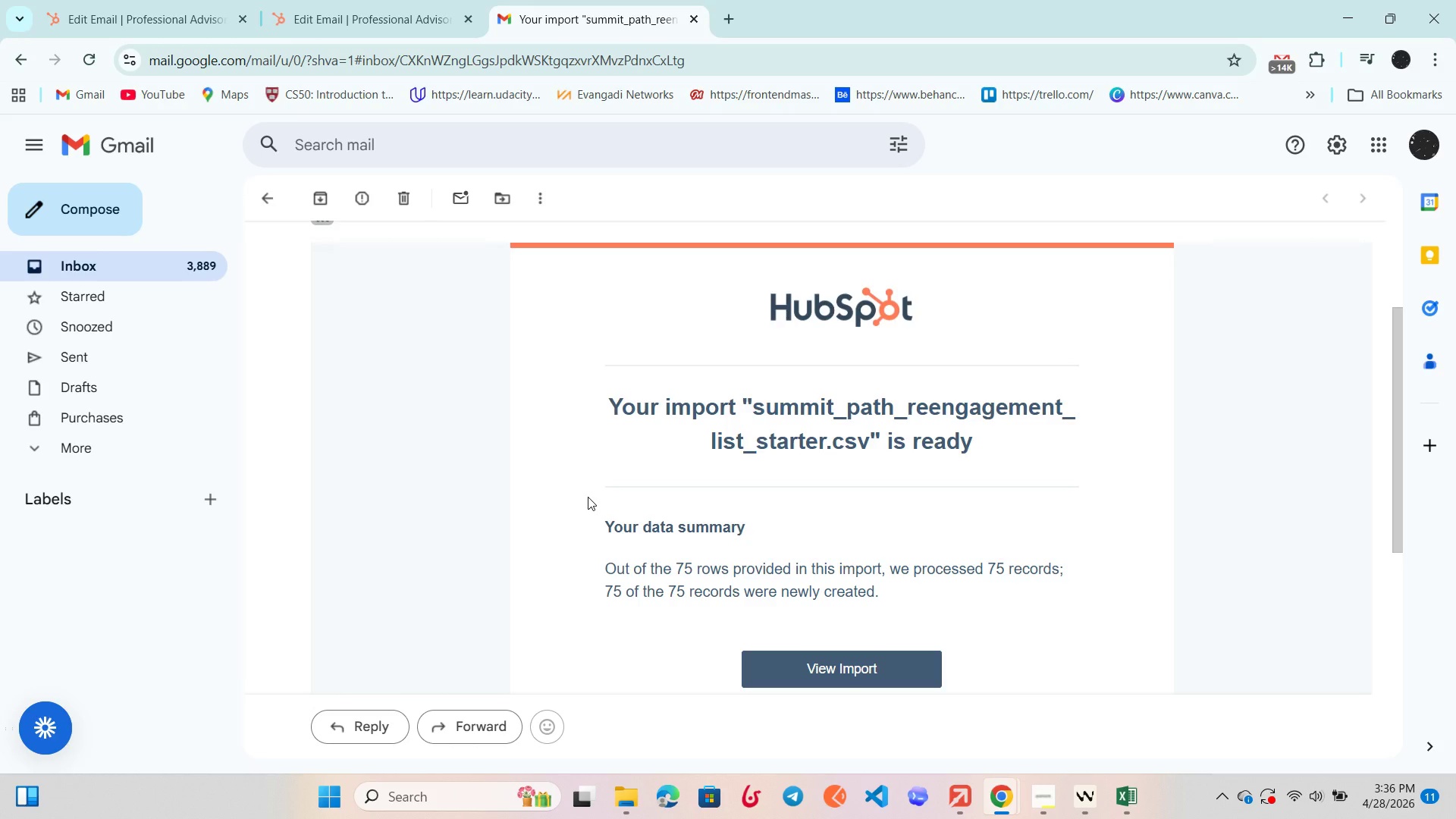 
left_click([421, 0])
 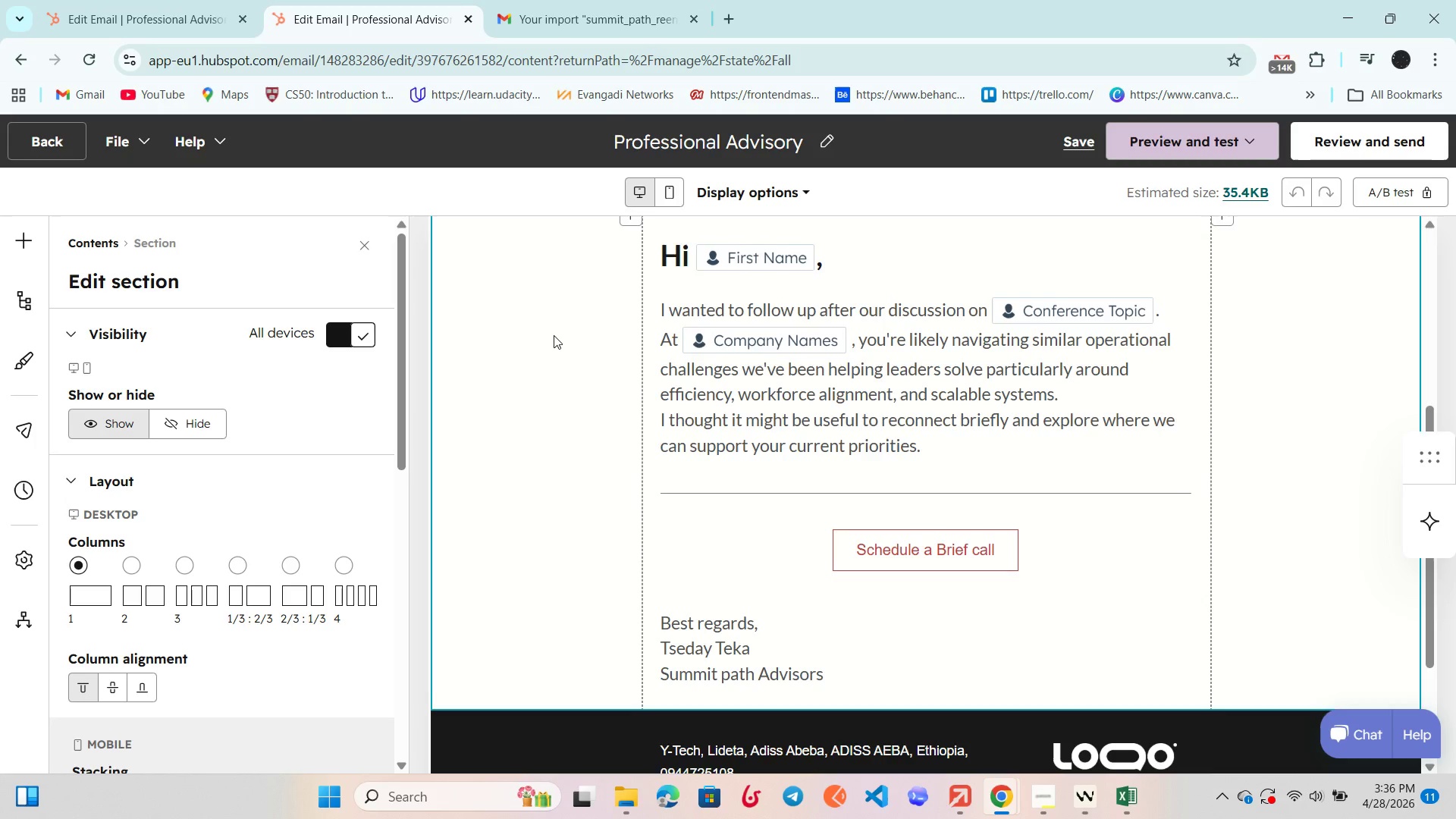 
scroll: coordinate [554, 335], scroll_direction: down, amount: 1.0
 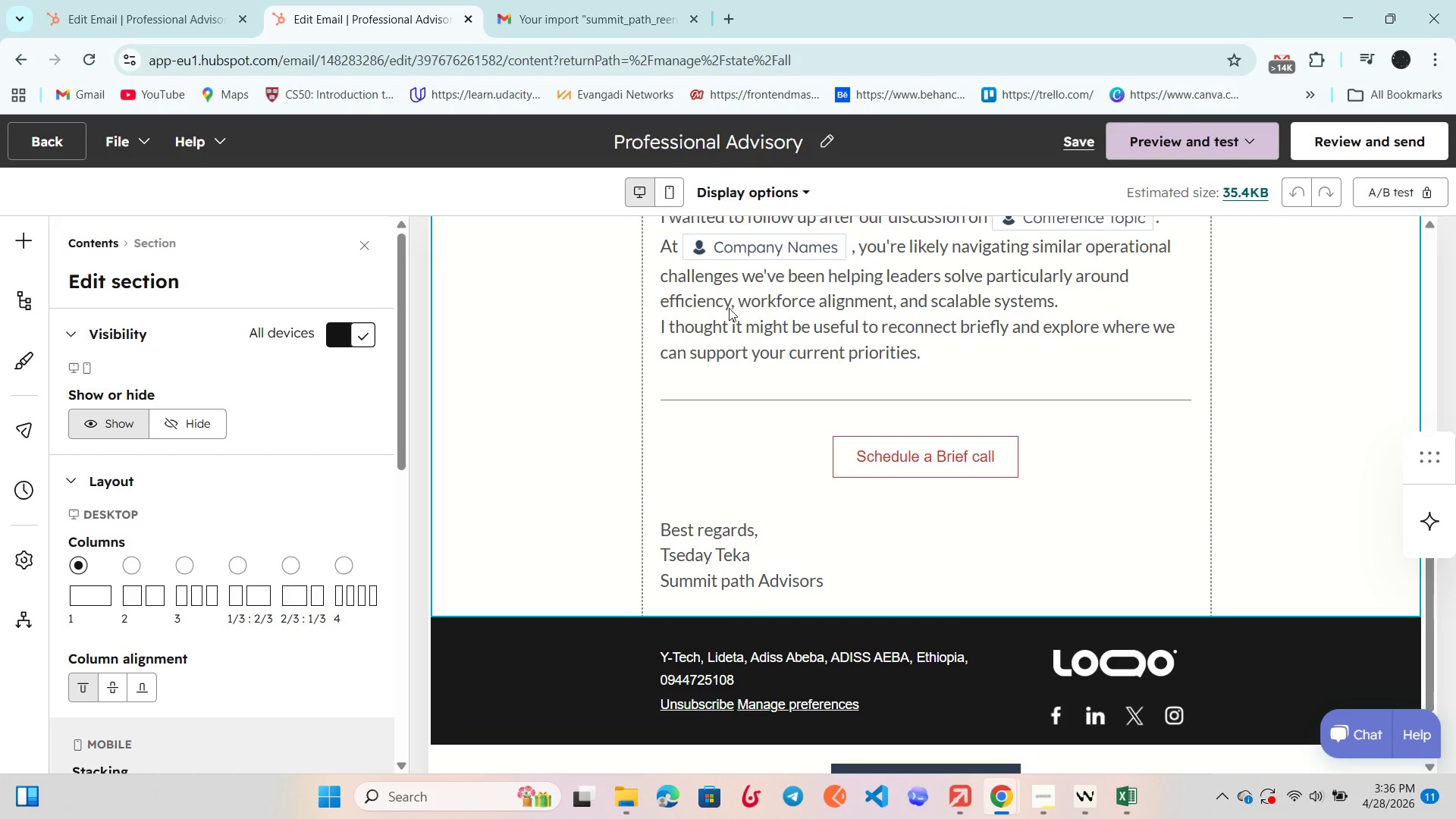 
left_click([744, 301])
 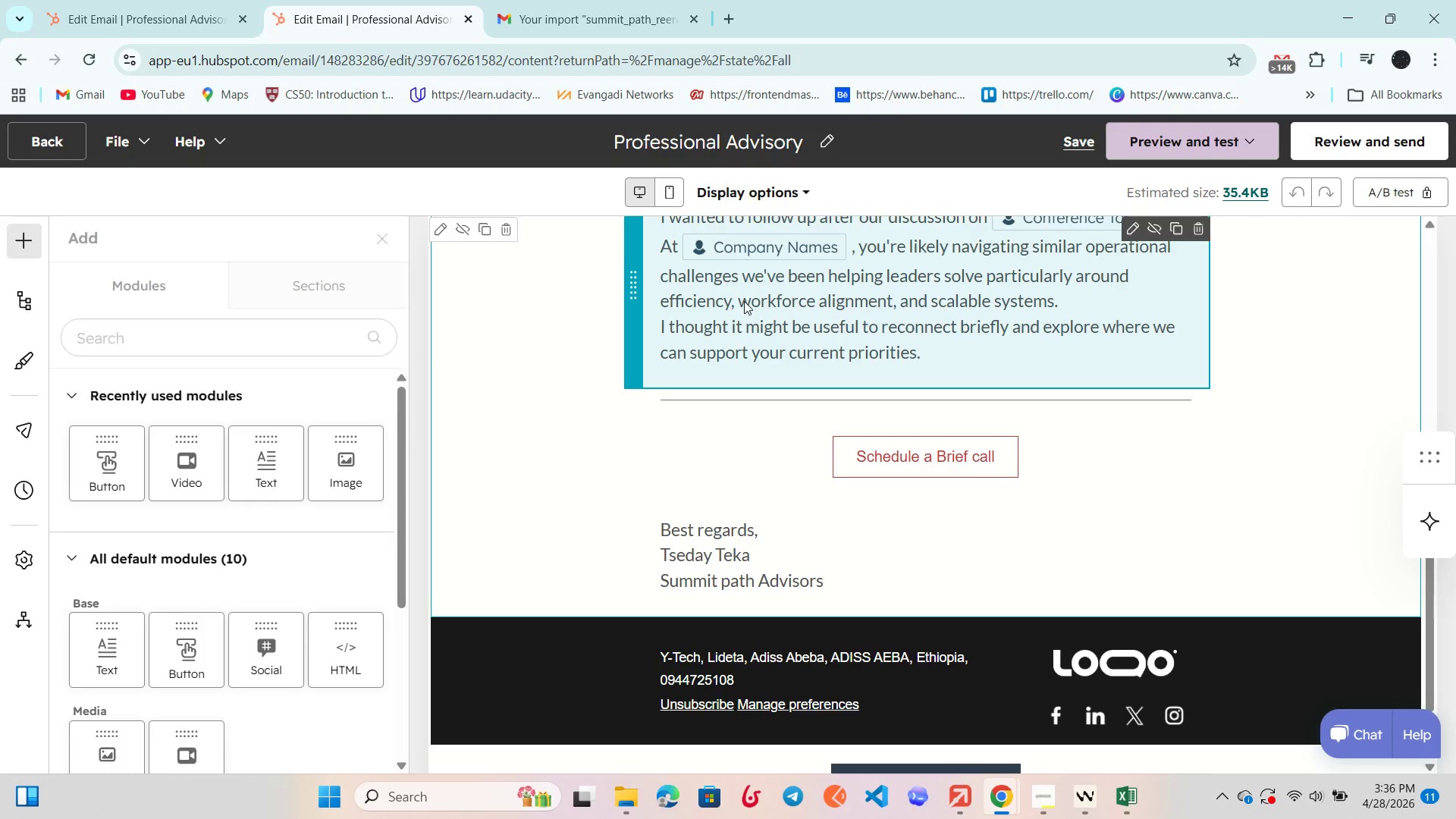 
scroll: coordinate [744, 301], scroll_direction: up, amount: 1.0
 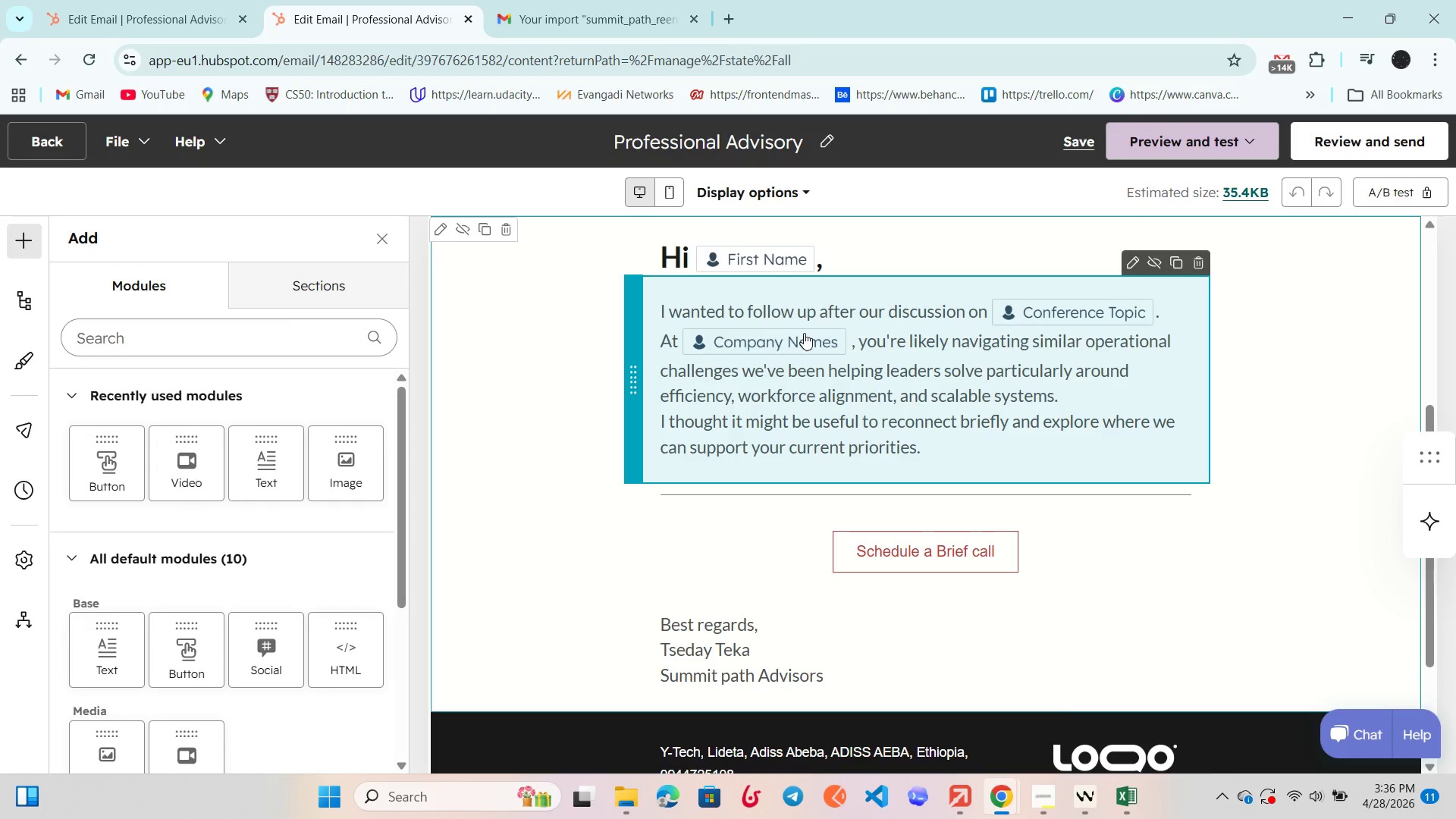 
left_click([802, 335])
 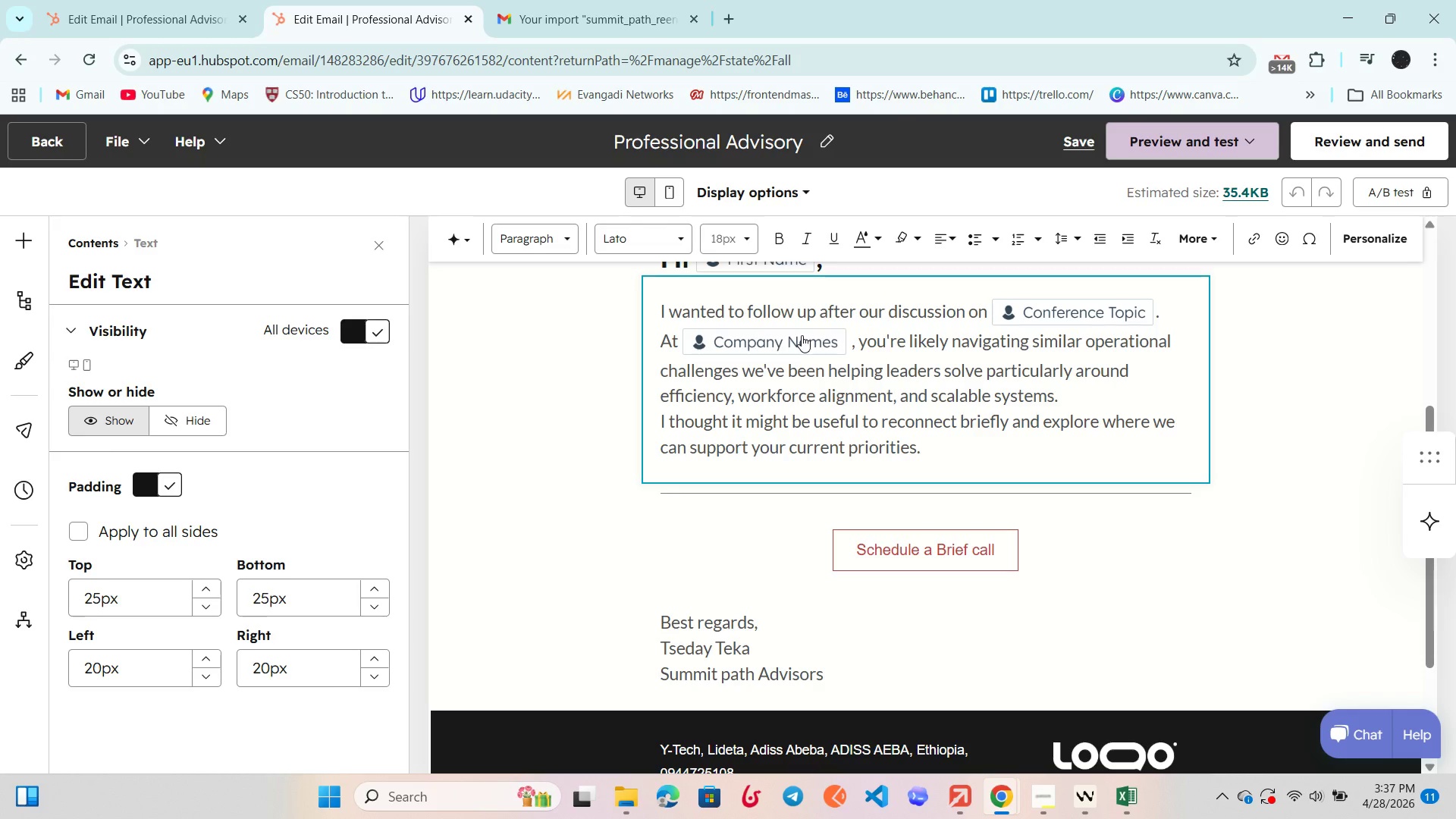 
wait(16.08)
 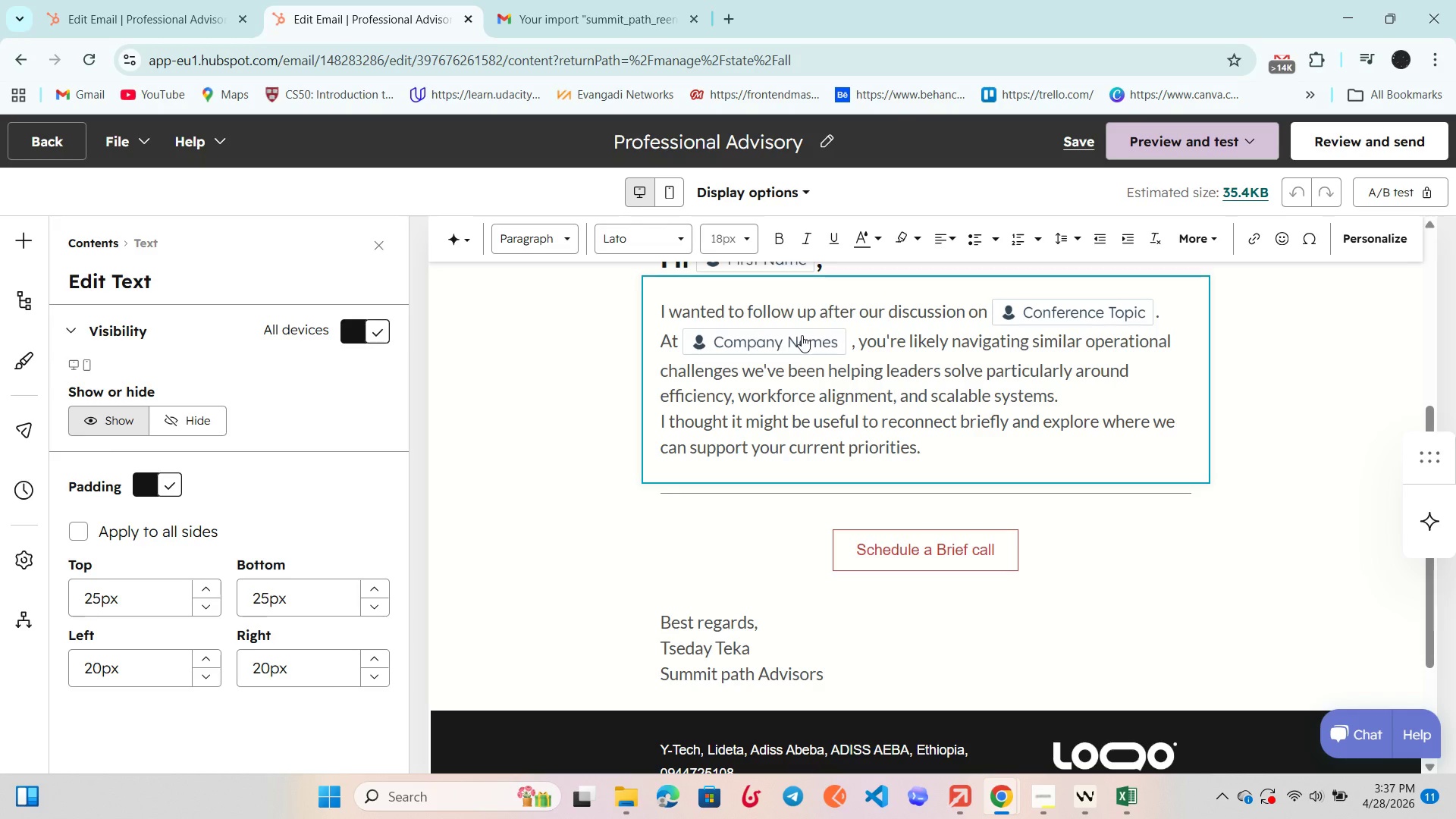 
scroll: coordinate [880, 455], scroll_direction: up, amount: 2.0
 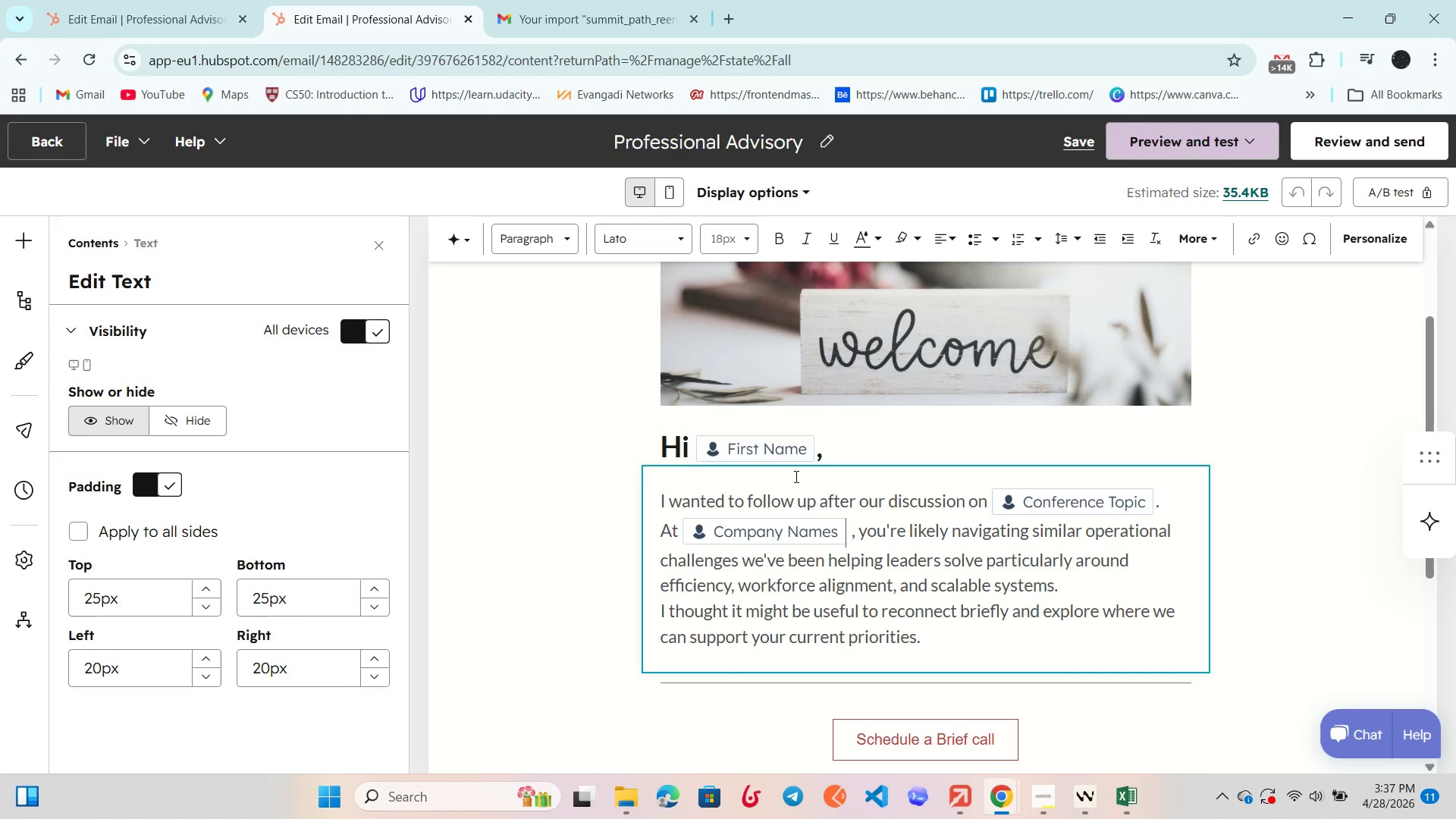 
scroll: coordinate [792, 472], scroll_direction: down, amount: 1.0
 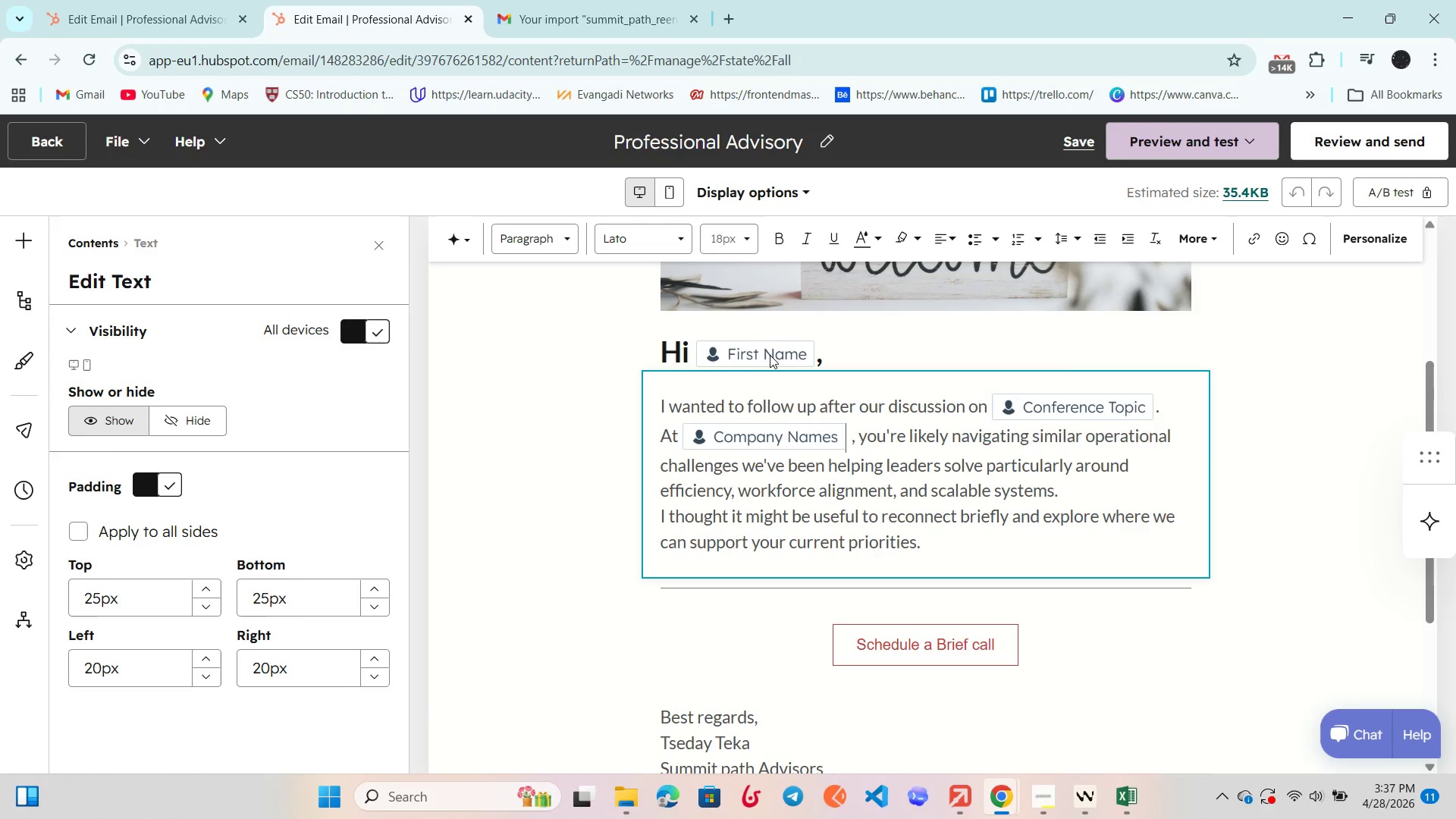 
left_click([766, 361])
 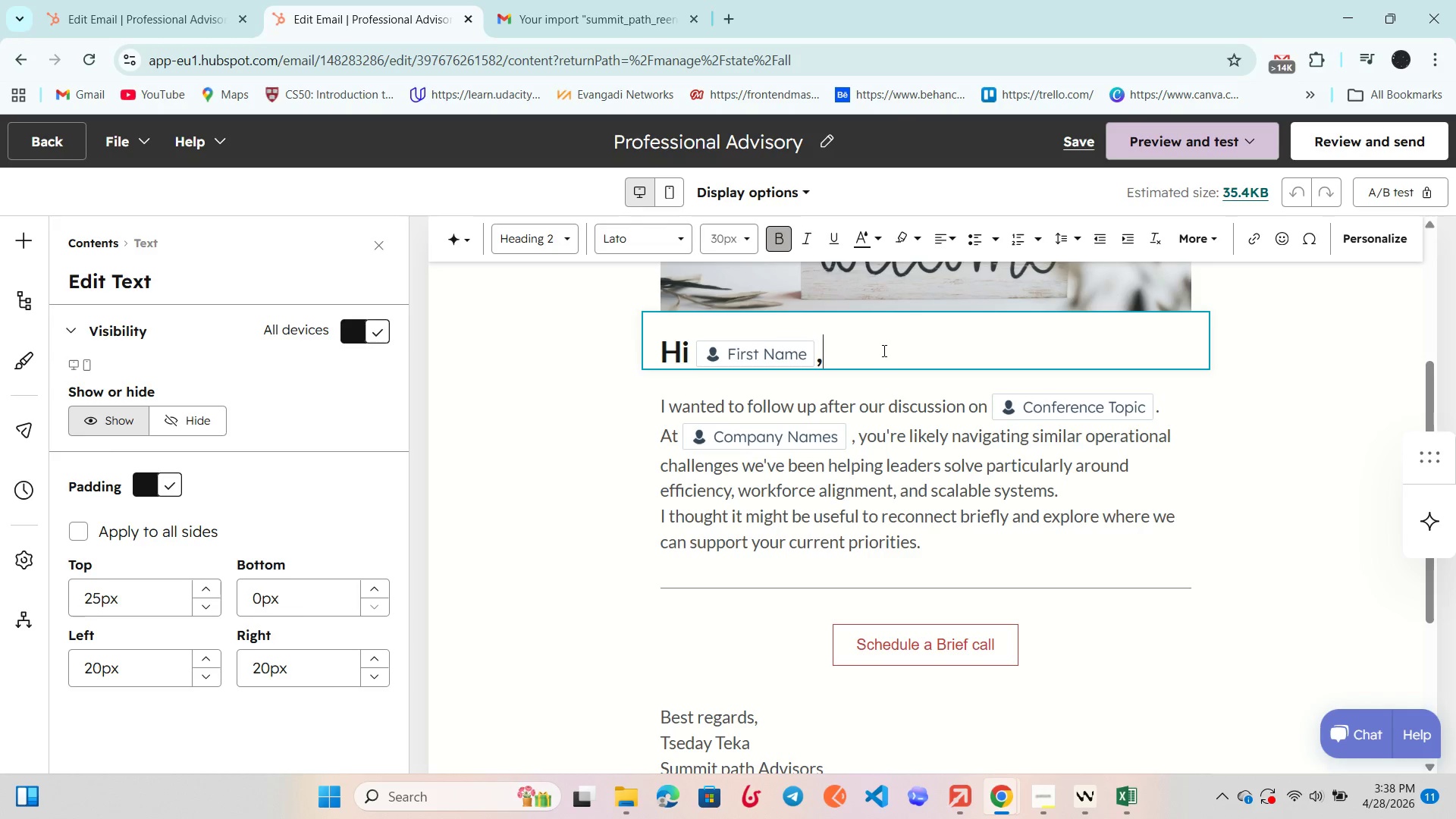 
wait(95.3)
 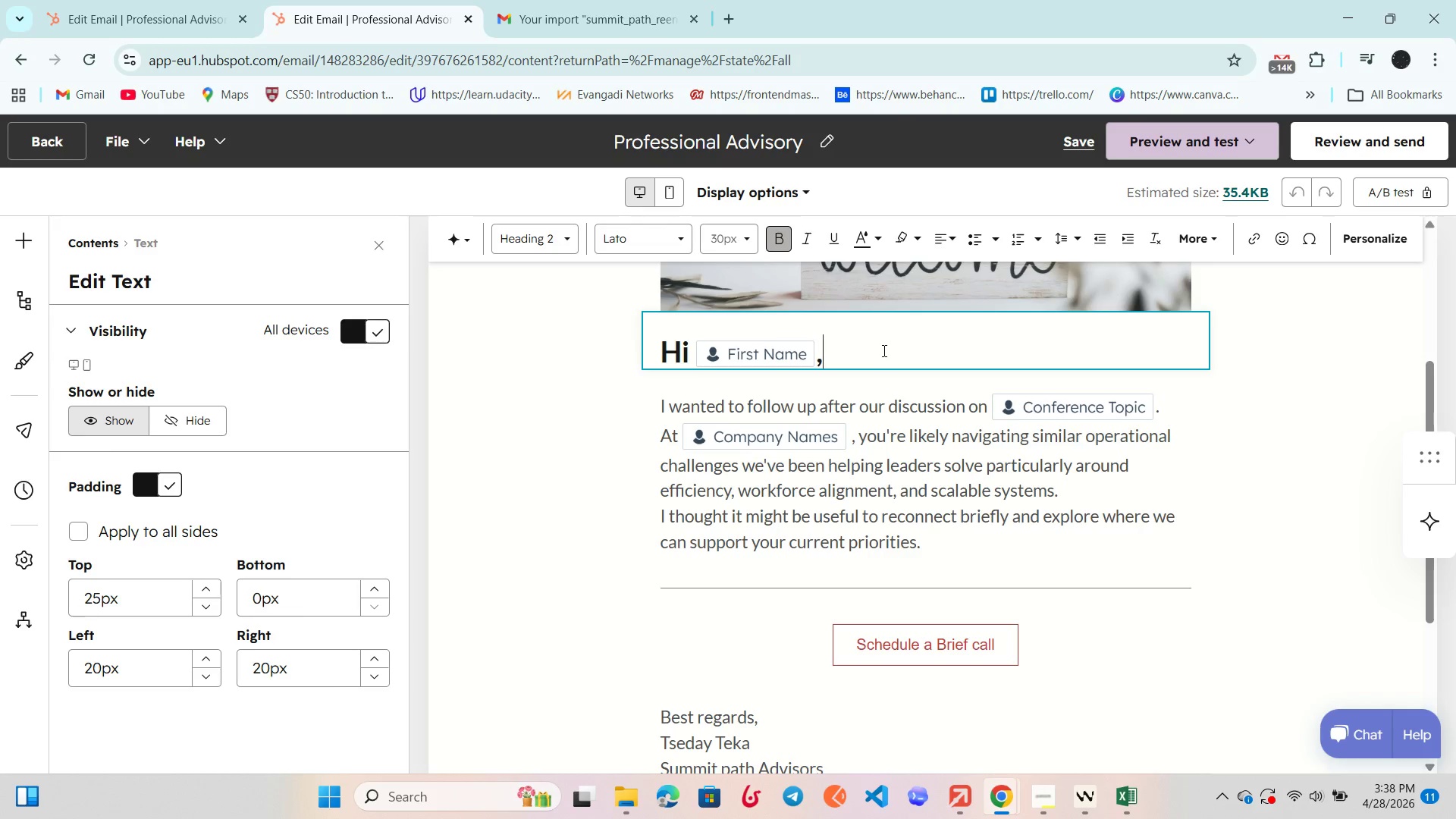 
left_click([895, 526])
 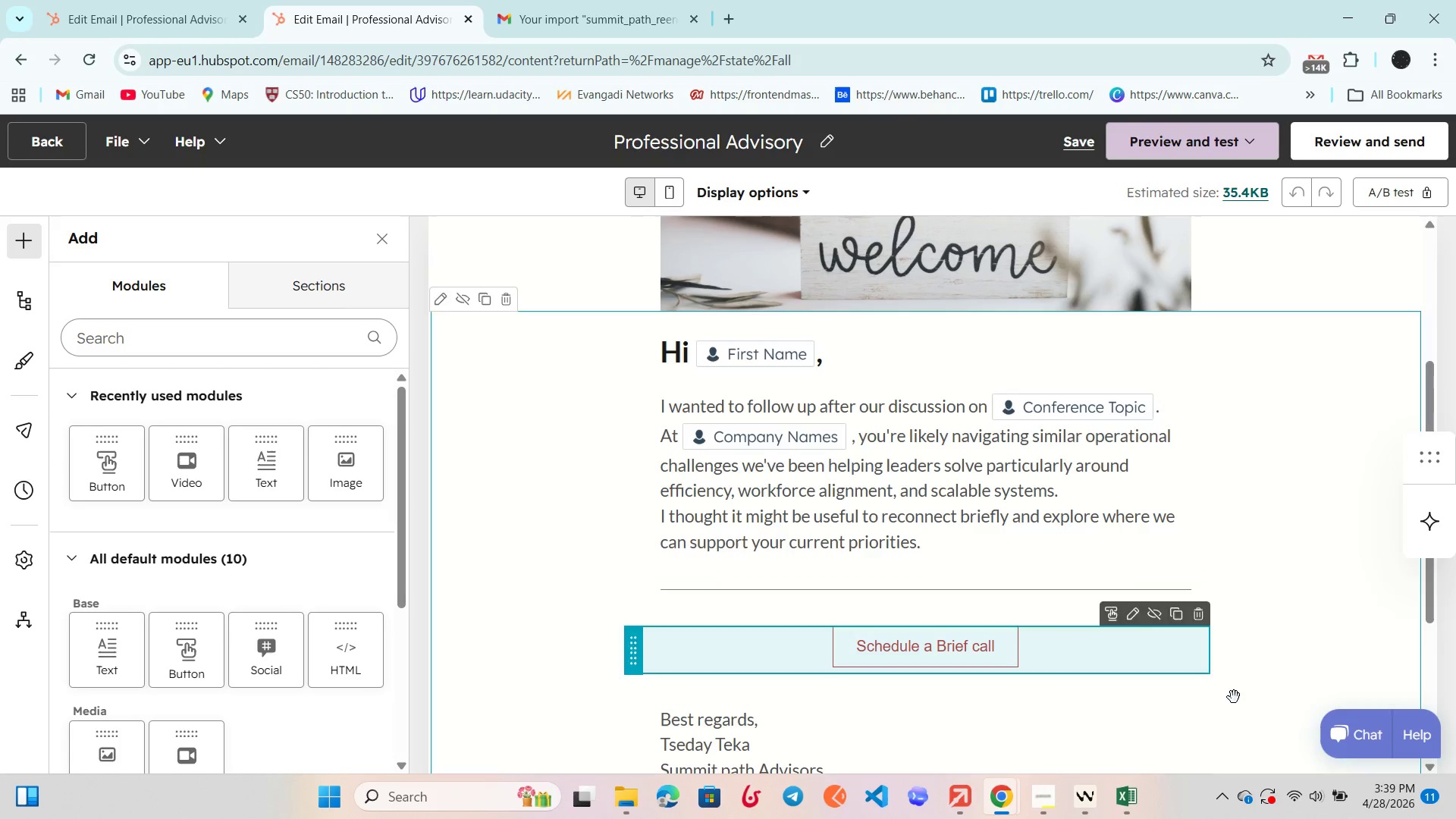 
wait(32.88)
 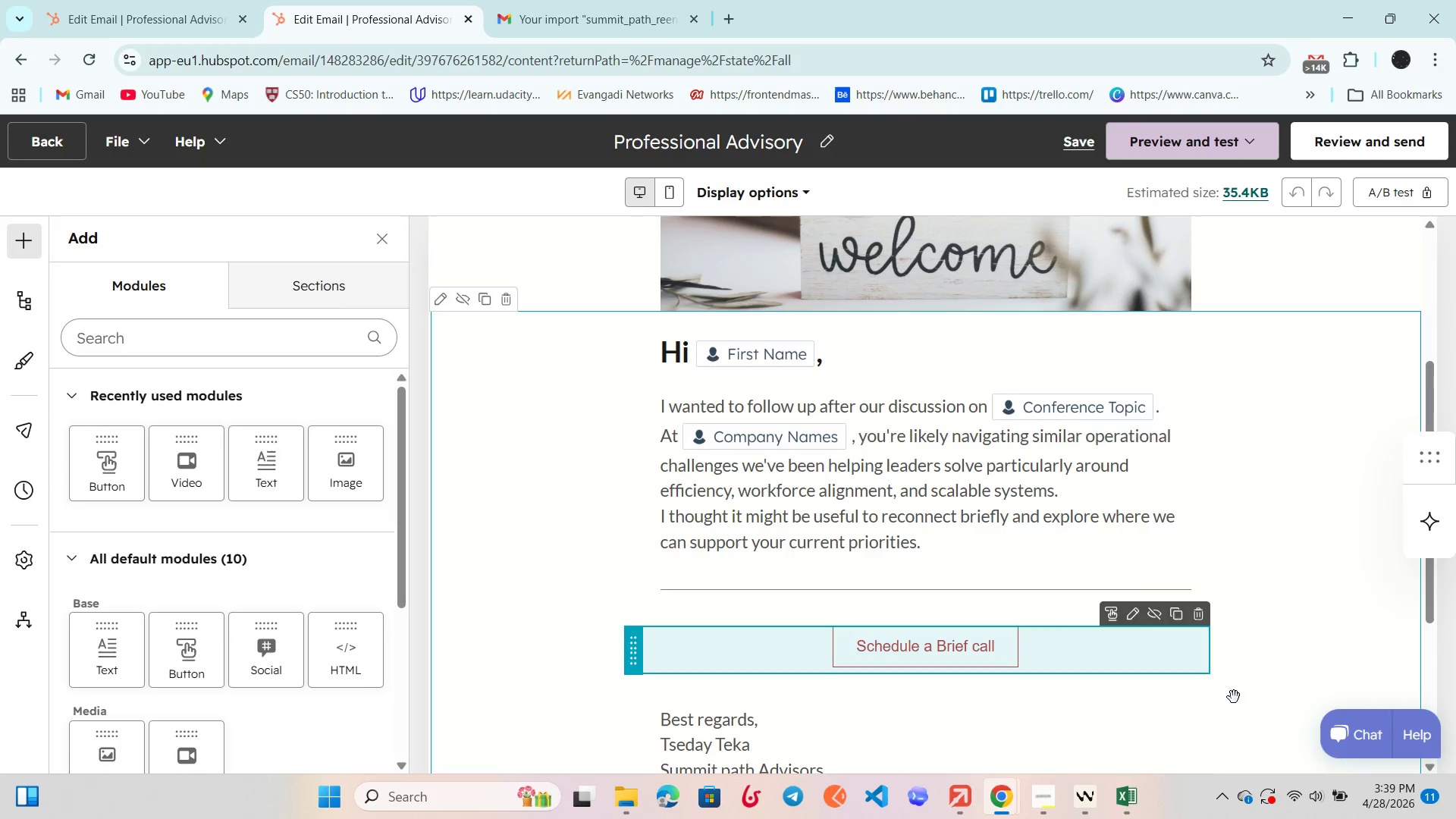 
scroll: coordinate [1205, 680], scroll_direction: down, amount: 2.0
 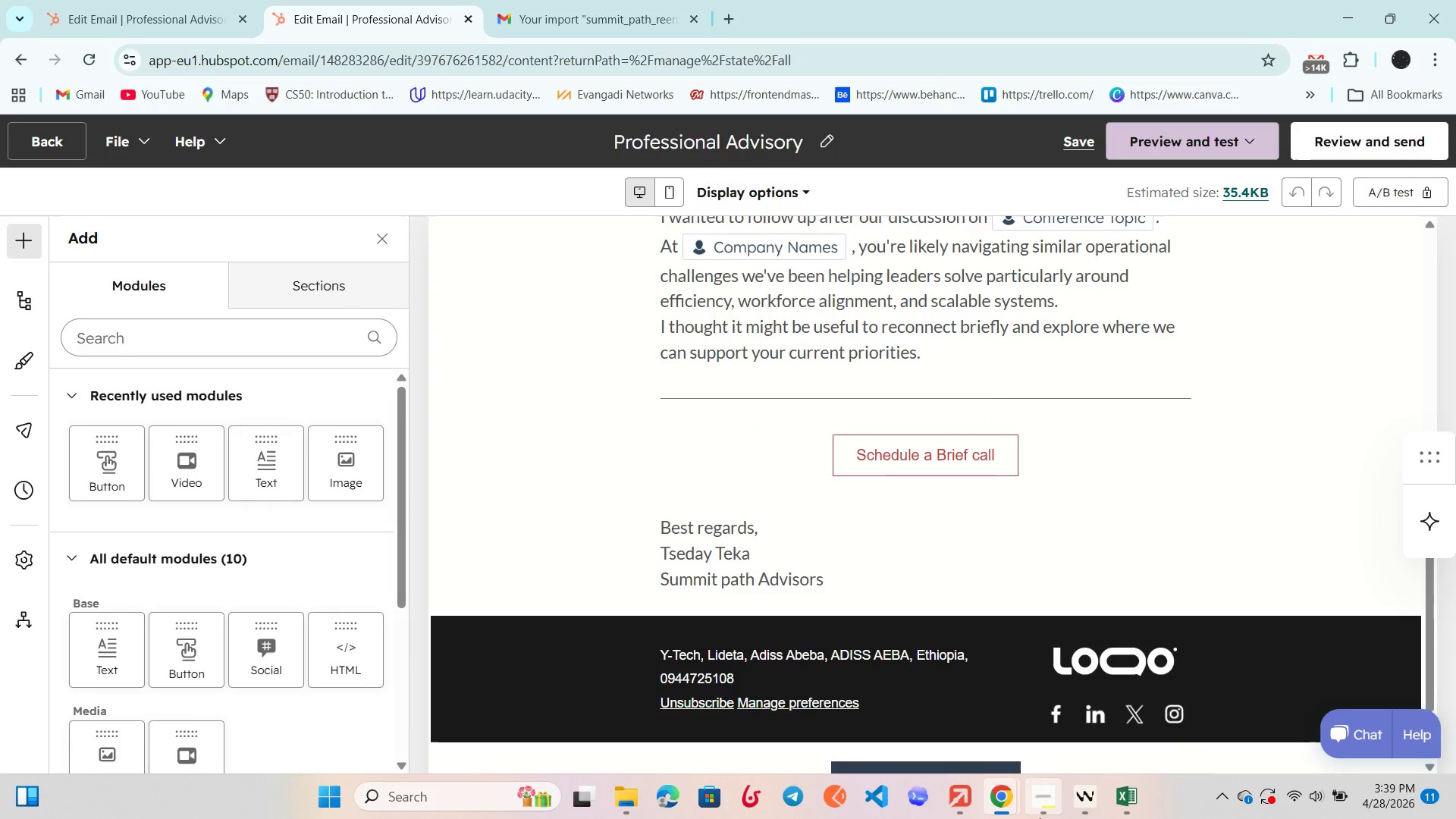 
left_click([1040, 818])